 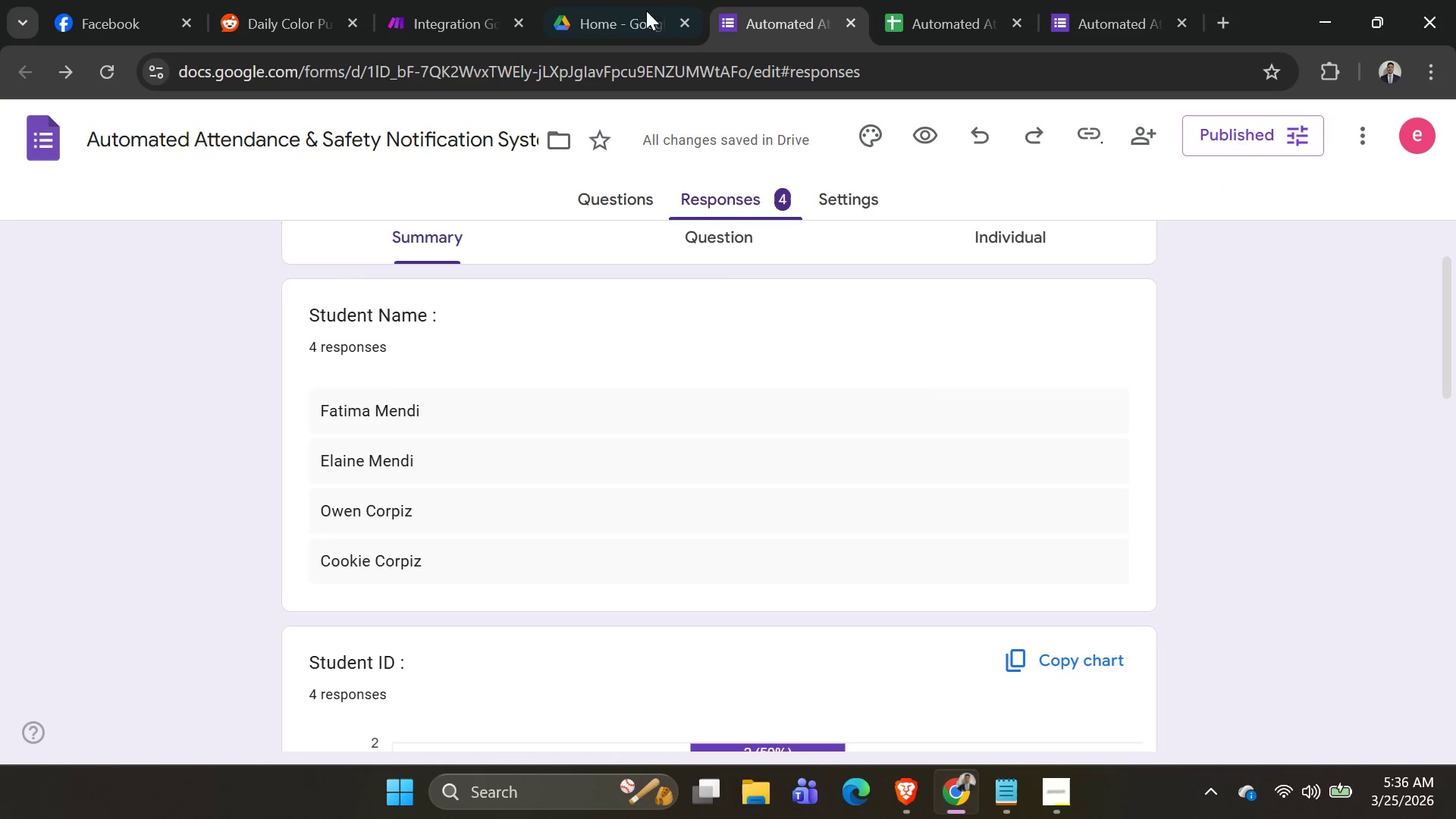 
left_click([460, 0])
 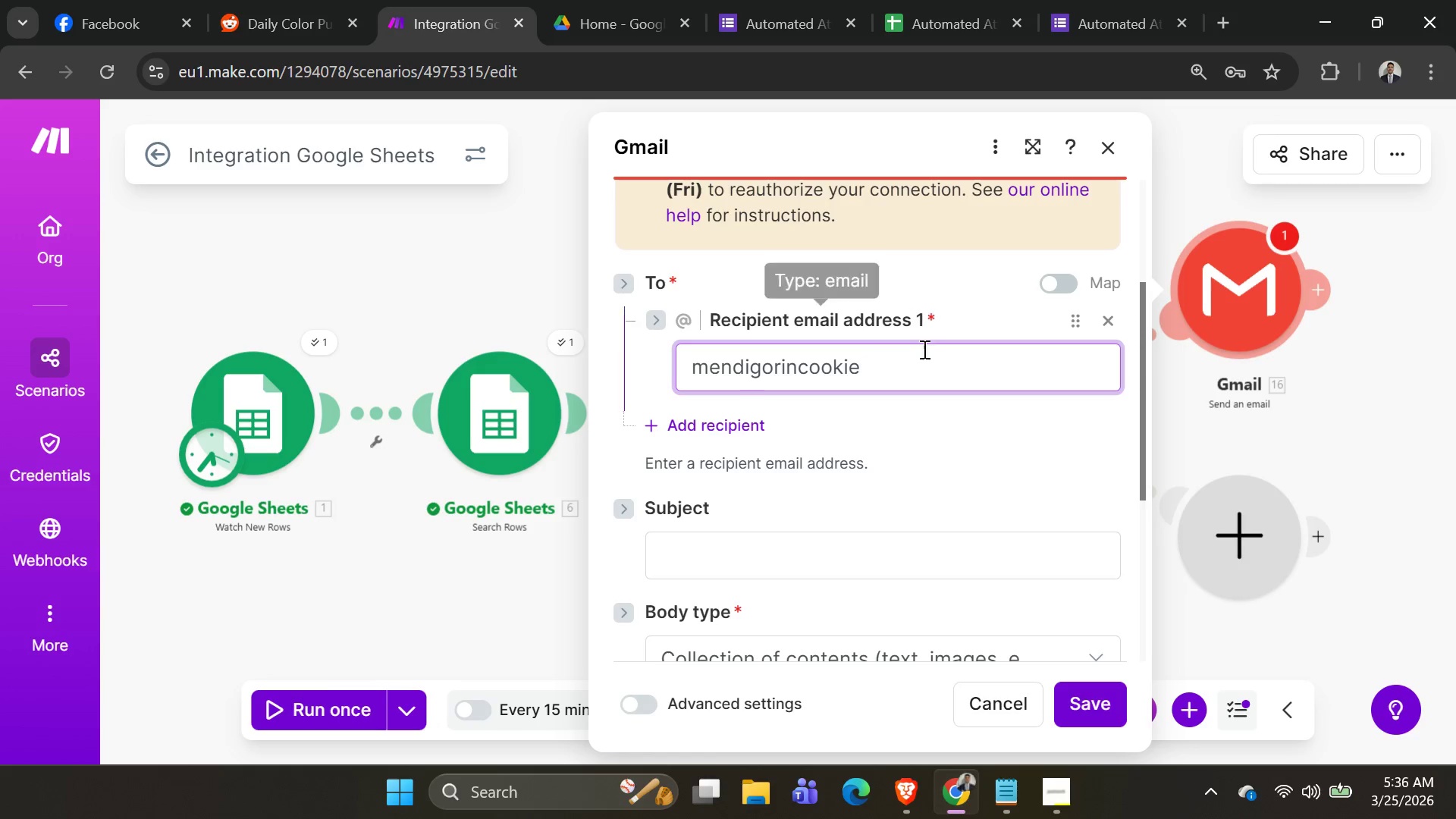 
left_click_drag(start_coordinate=[922, 362], to_coordinate=[410, 365])
 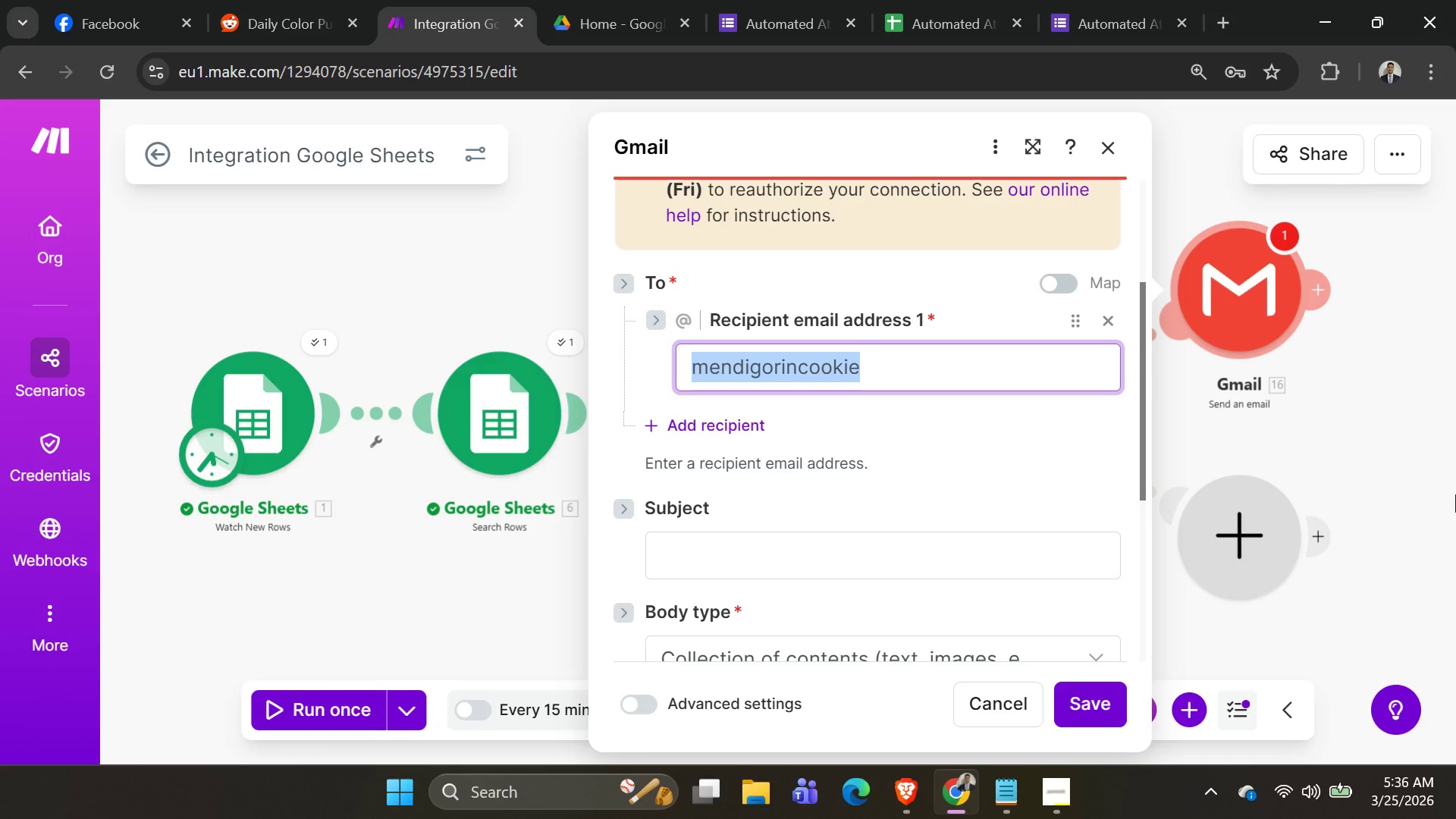 
hold_key(key=ShiftLeft, duration=0.58)
 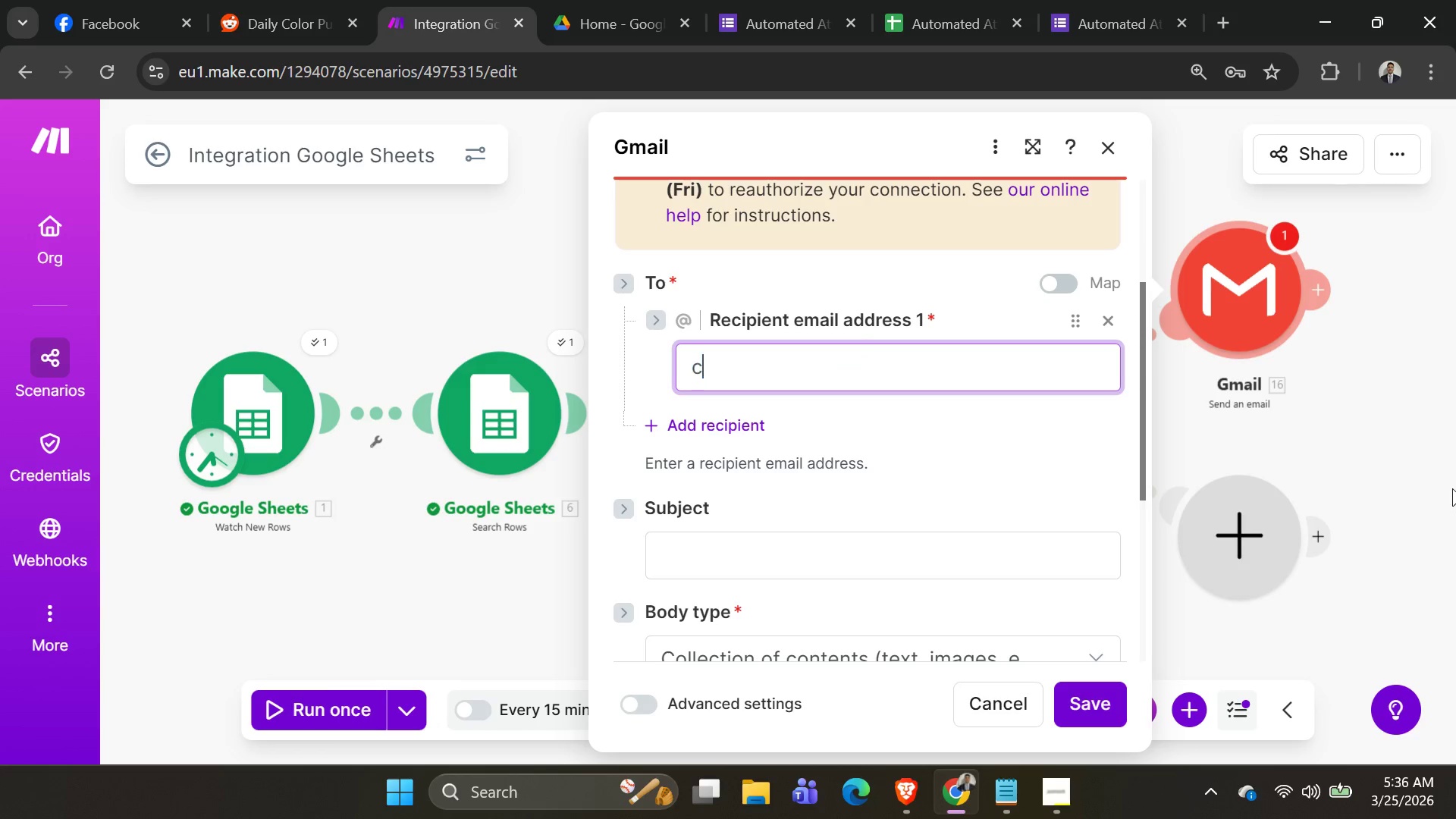 
type(cookiecorp)
 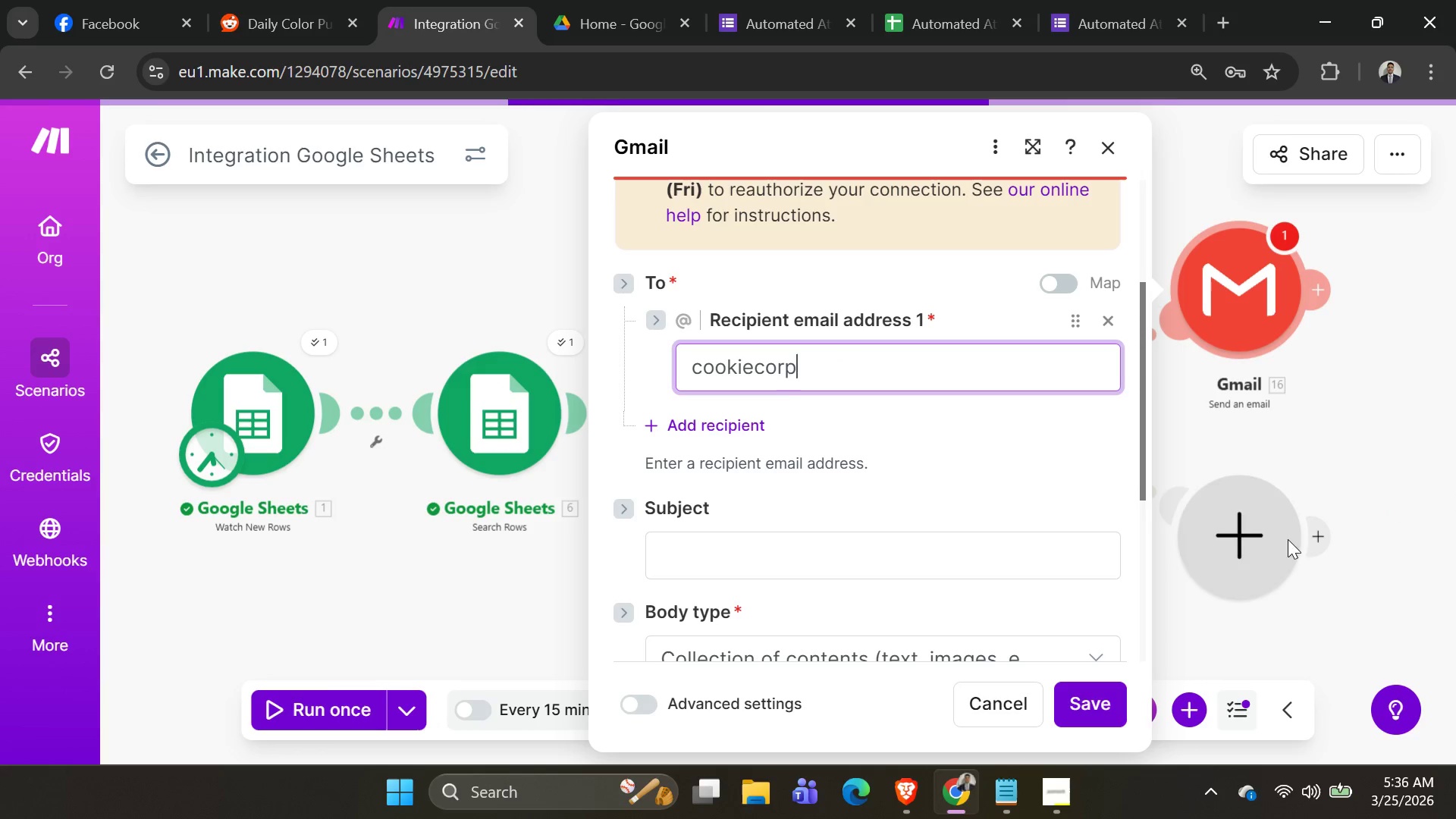 
type(iz1)
 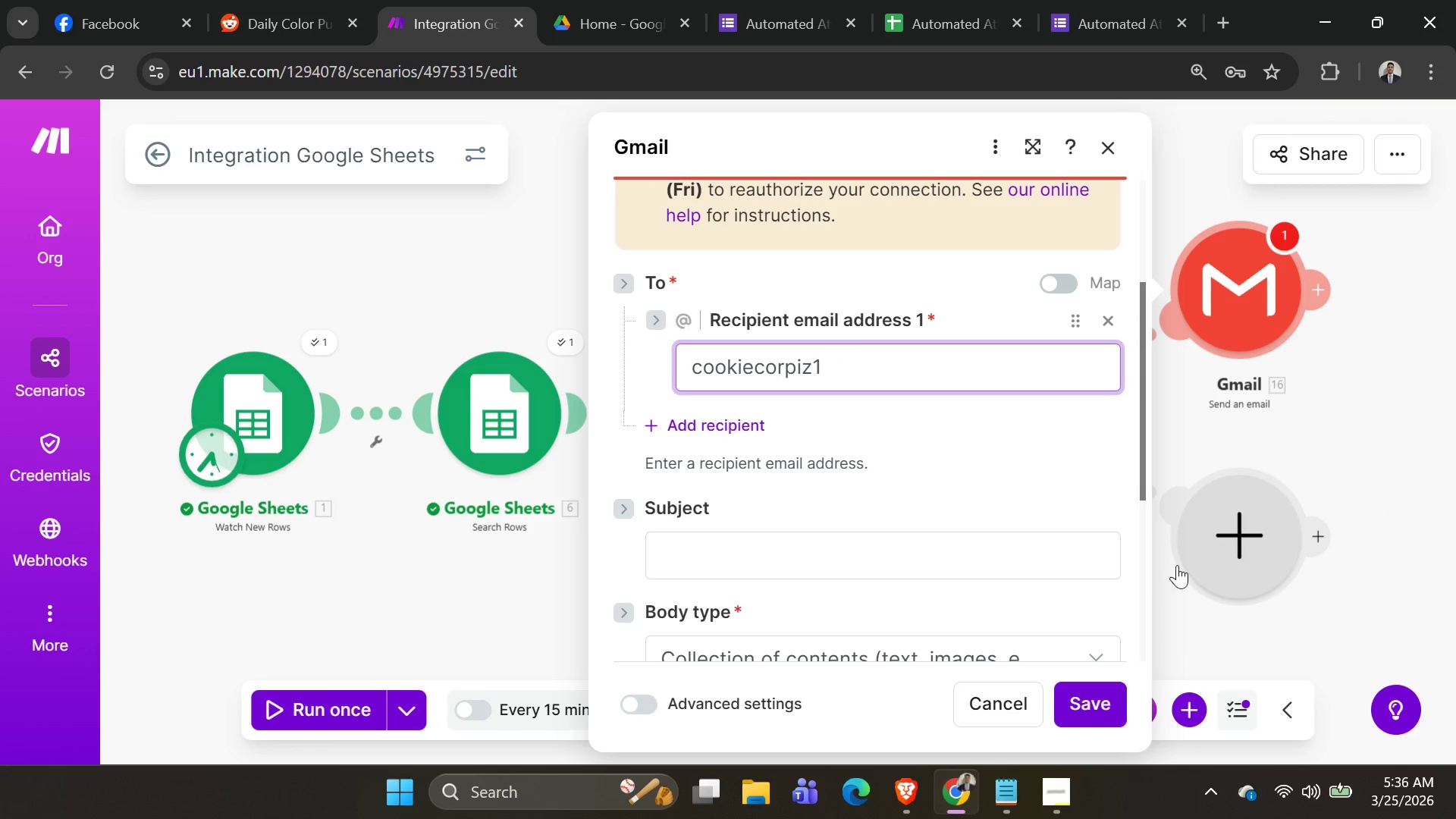 
type(6@gm)
 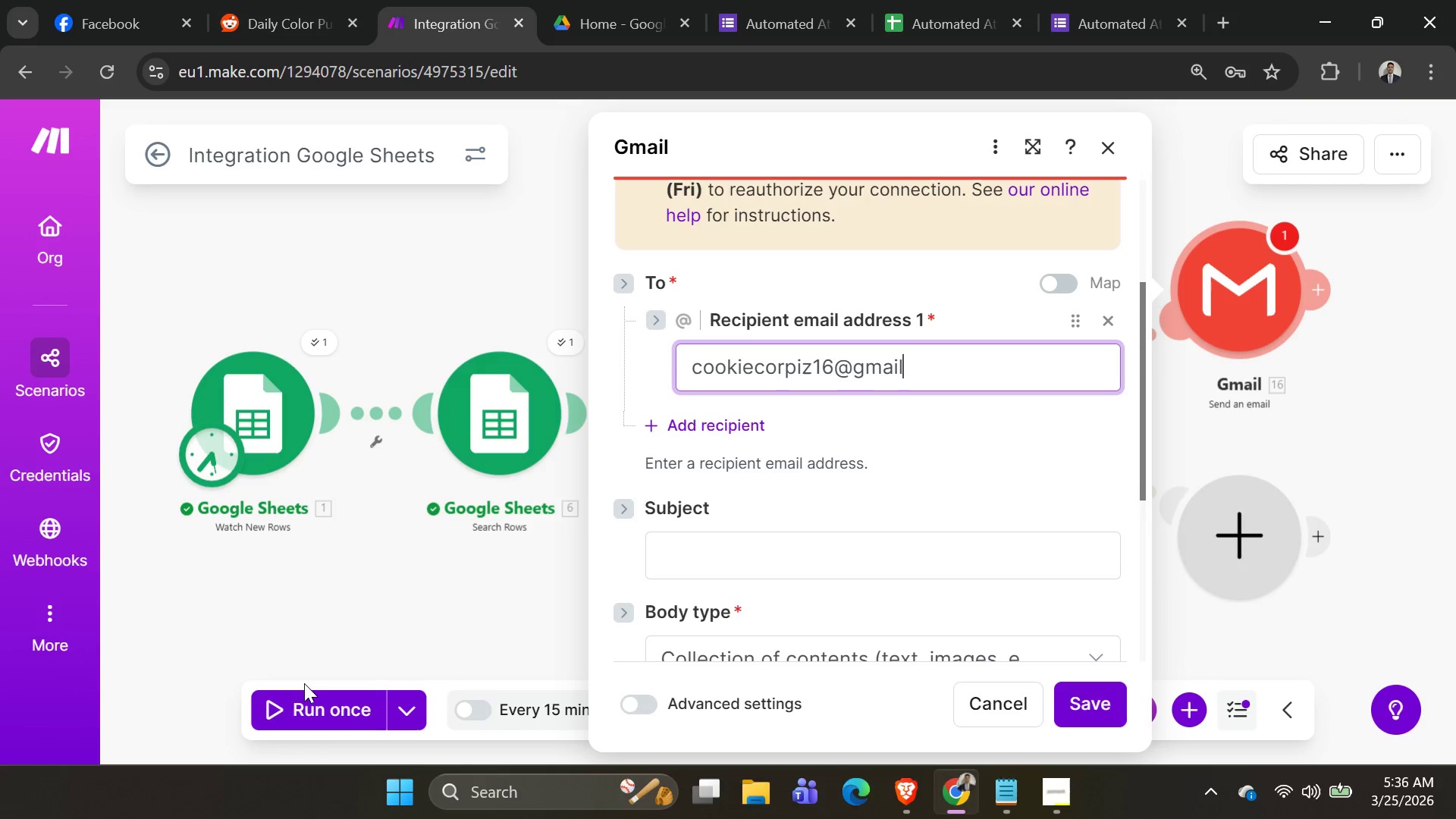 
 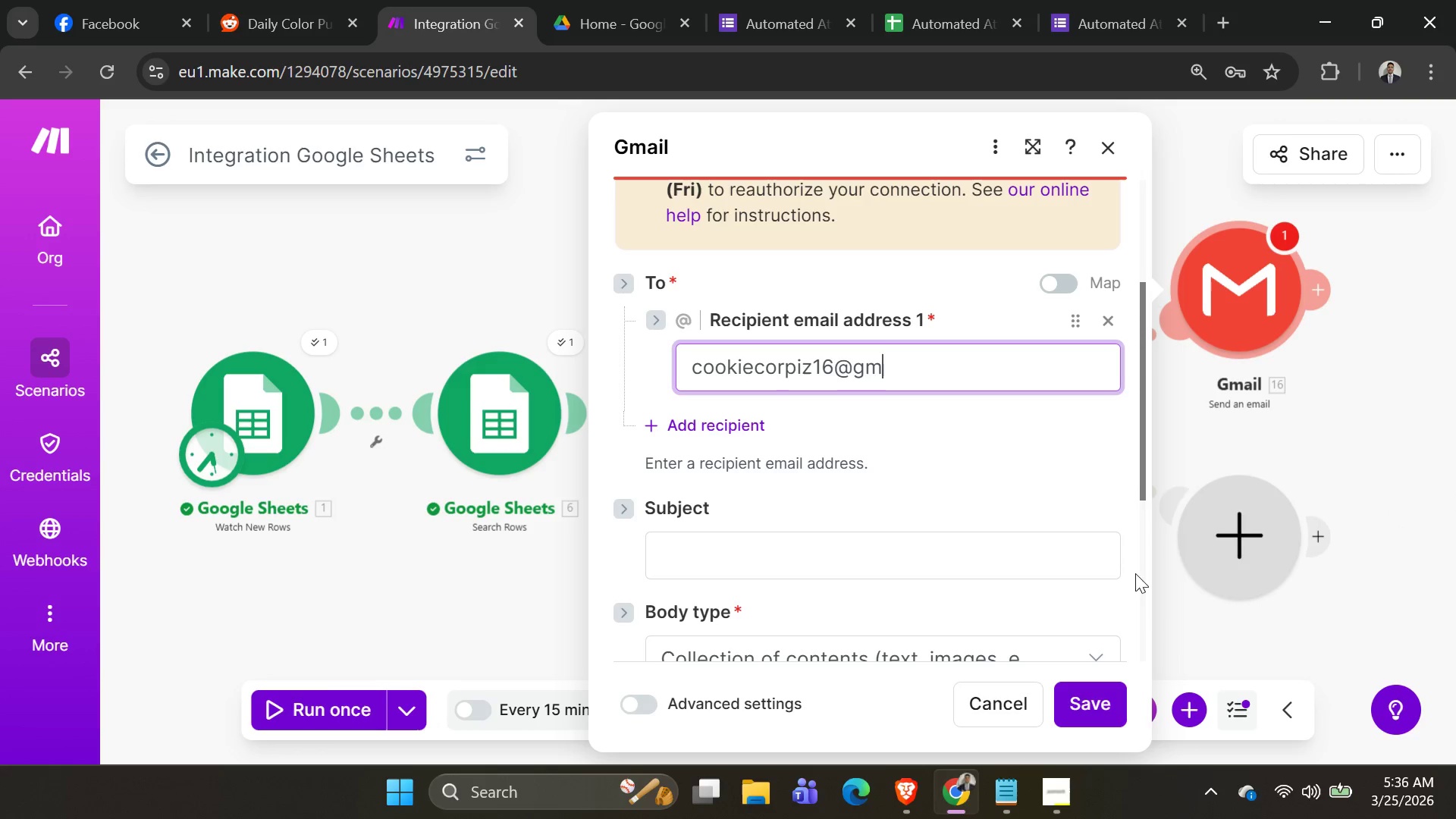 
type(ail.com)
 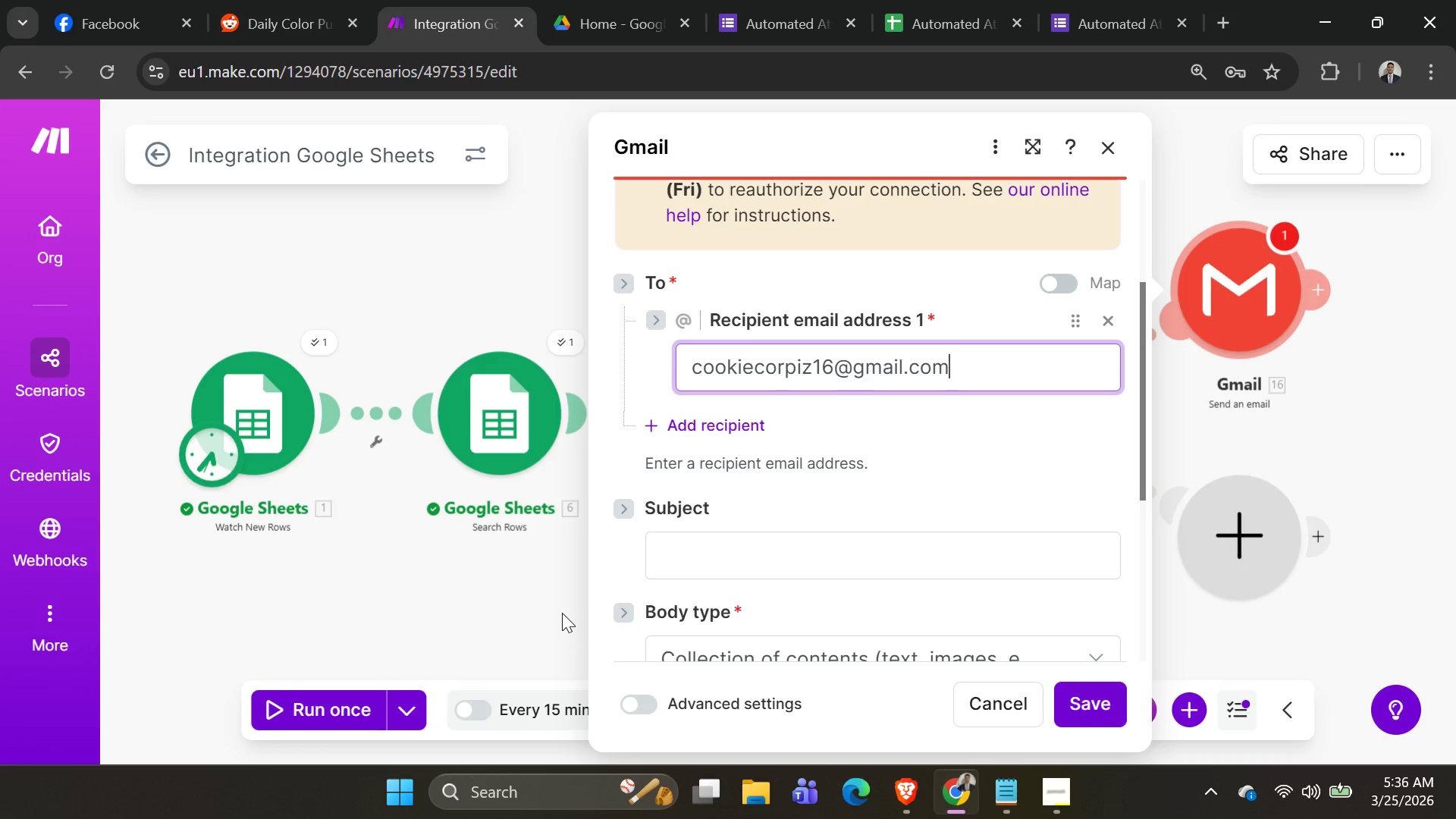 
wait(7.22)
 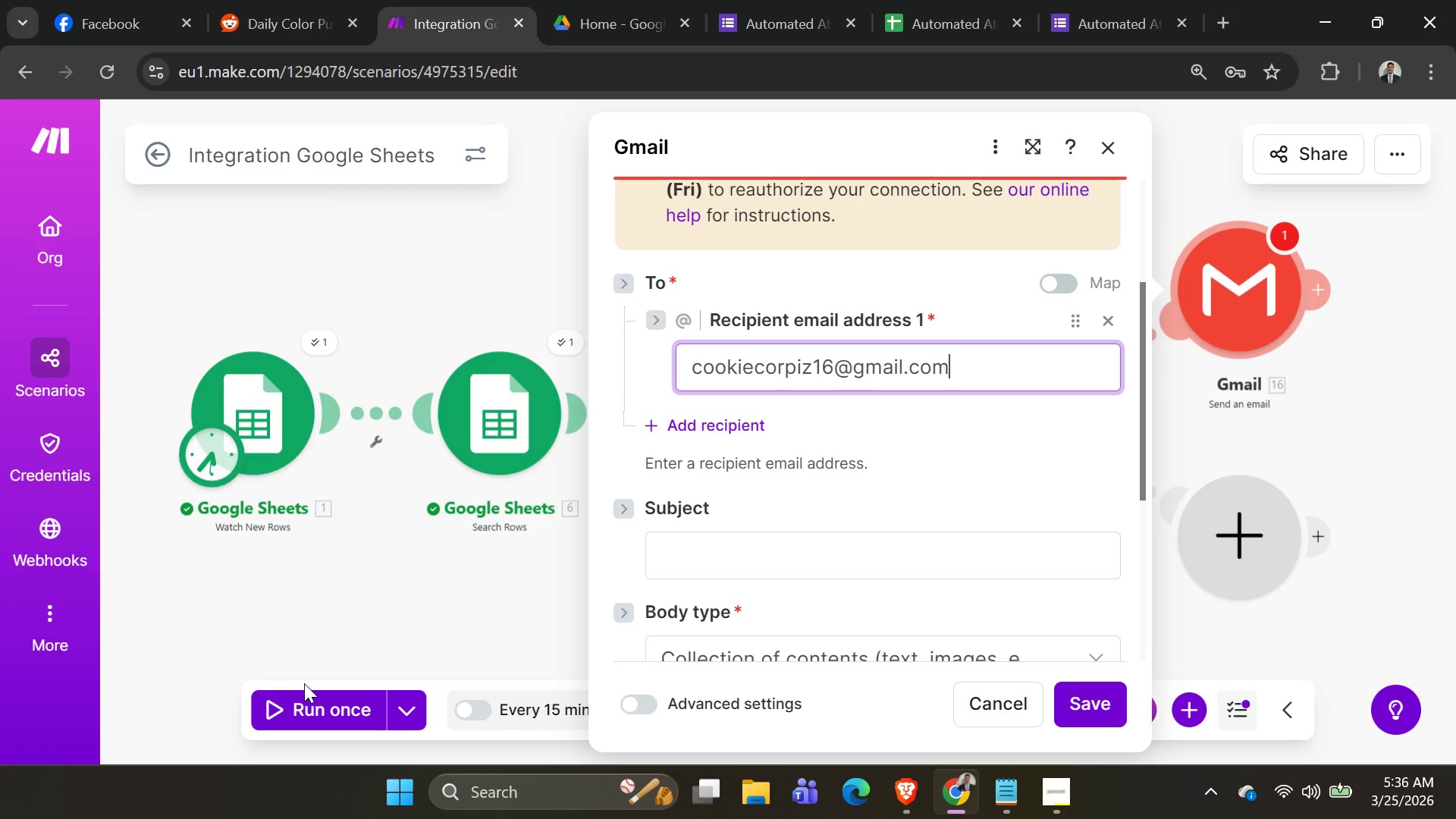 
left_click([895, 571])
 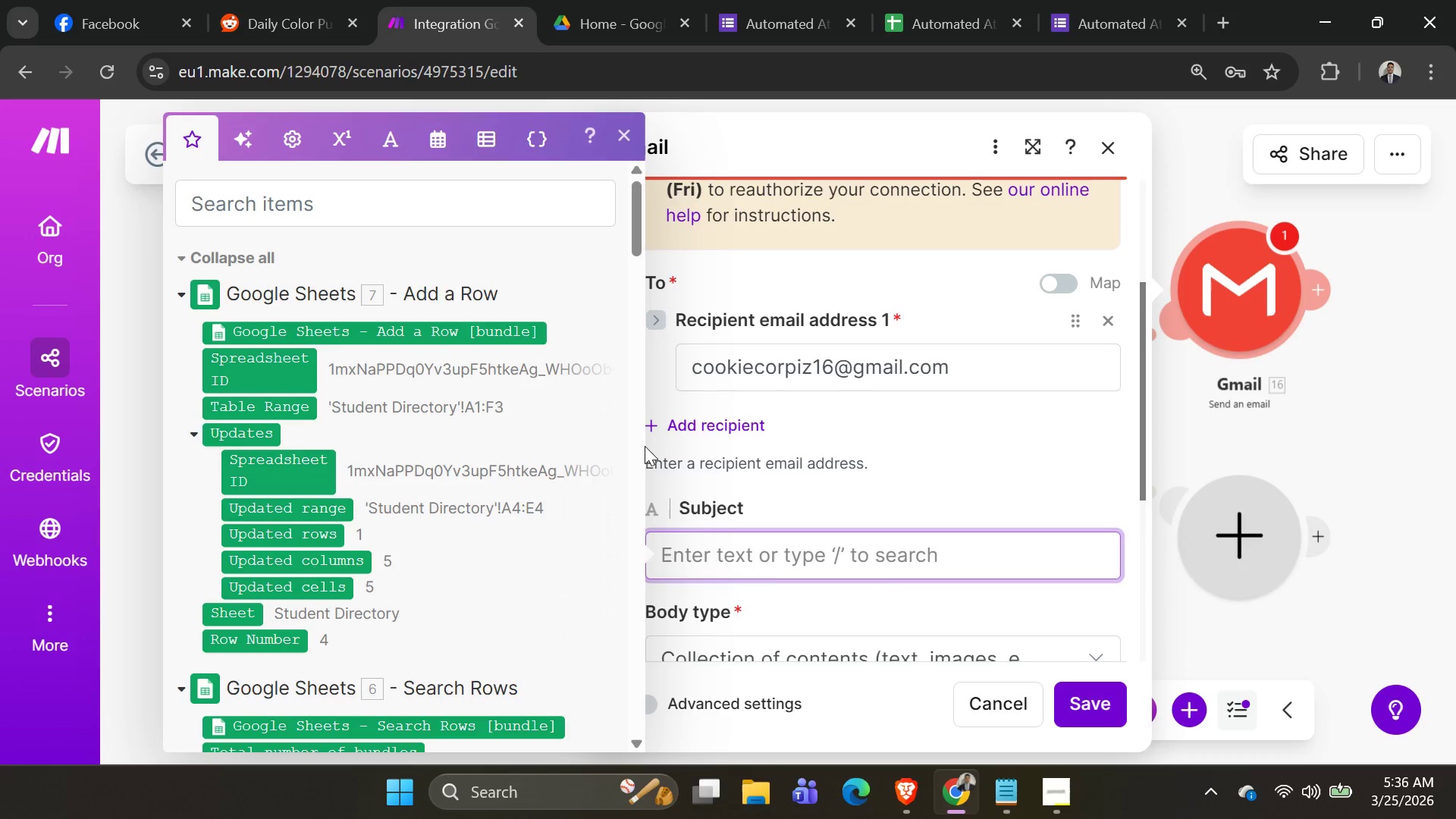 
key(Alt+AltLeft)
 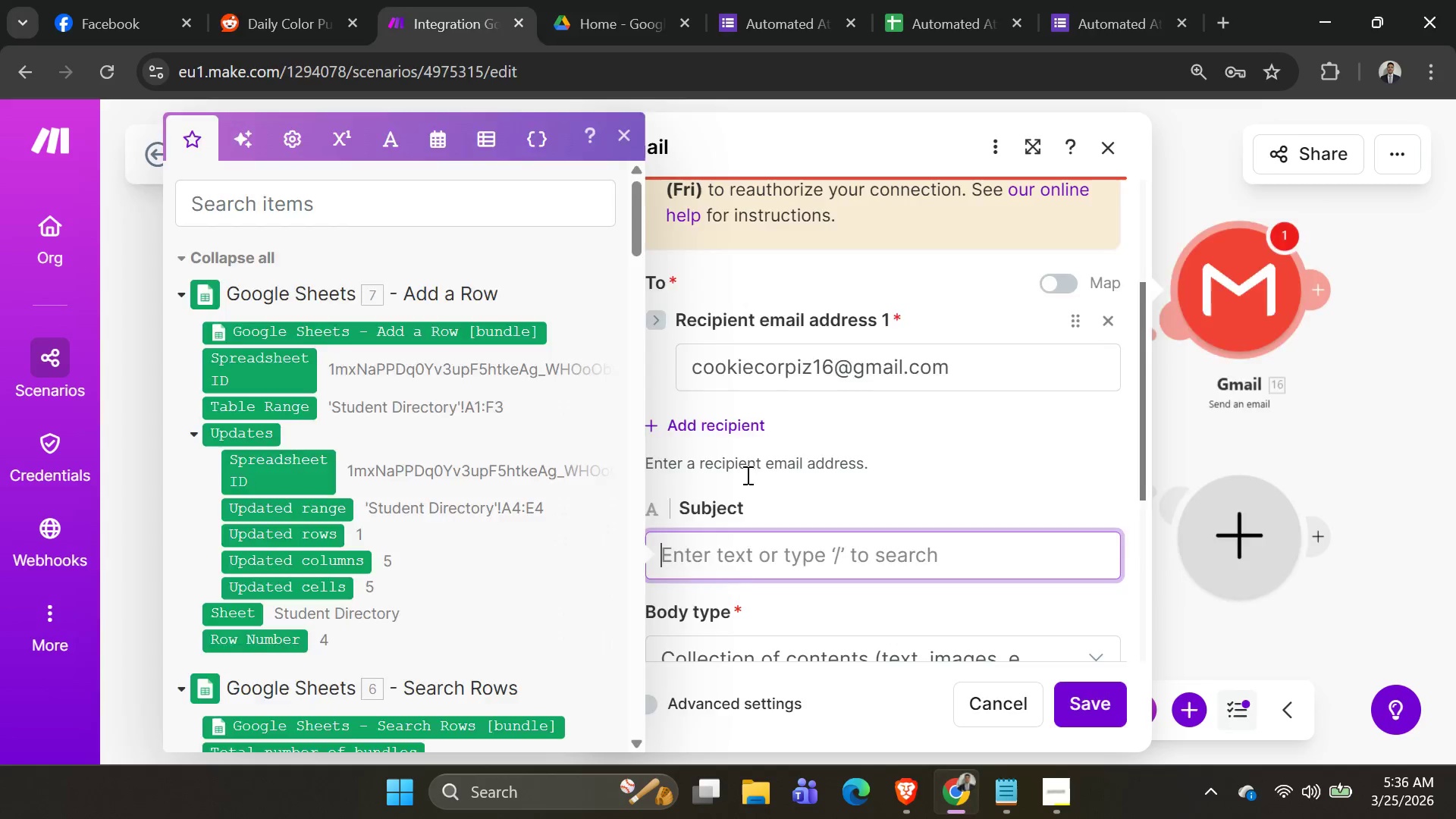 
key(Alt+Tab)